 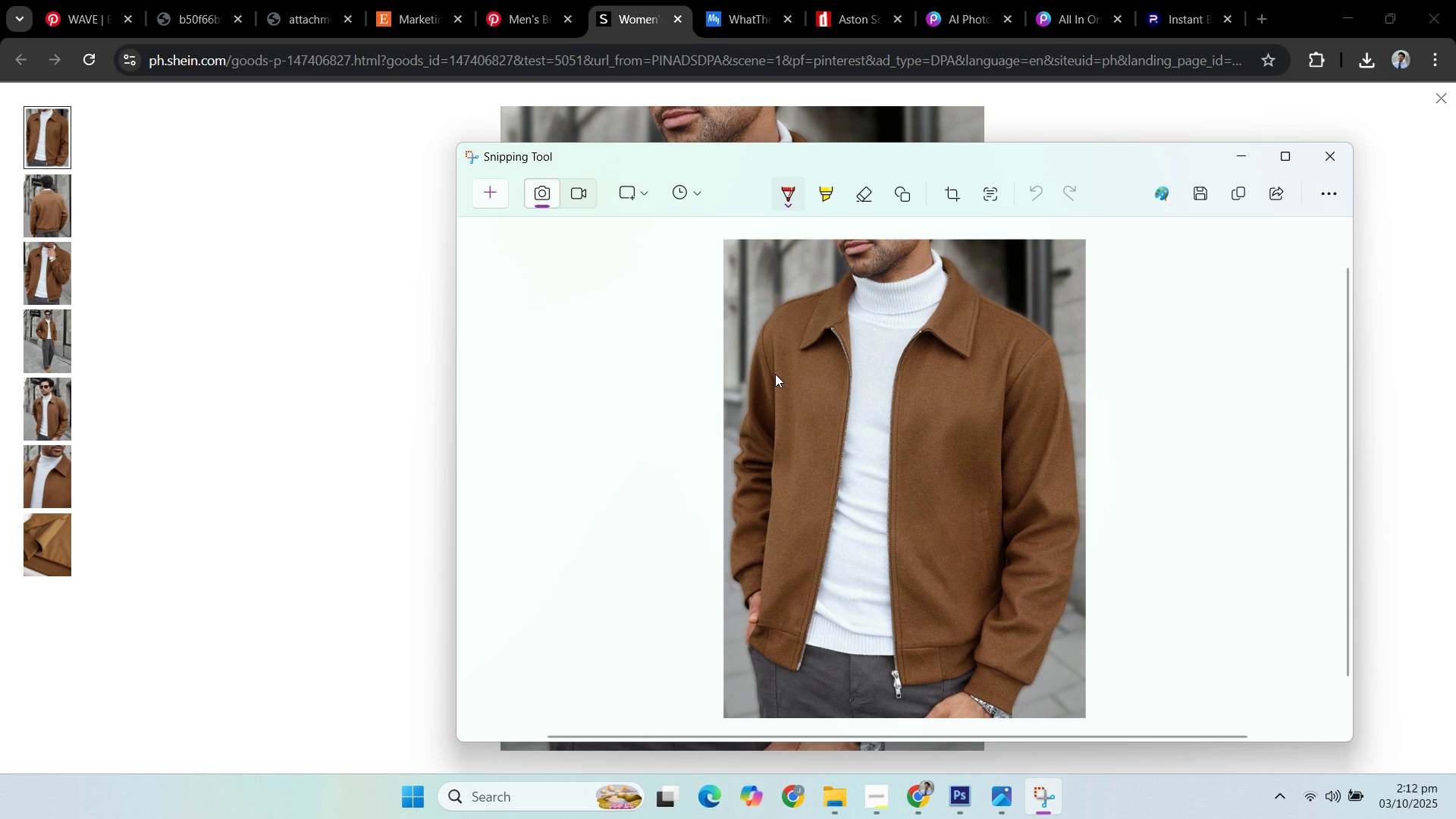 
type(b3)
 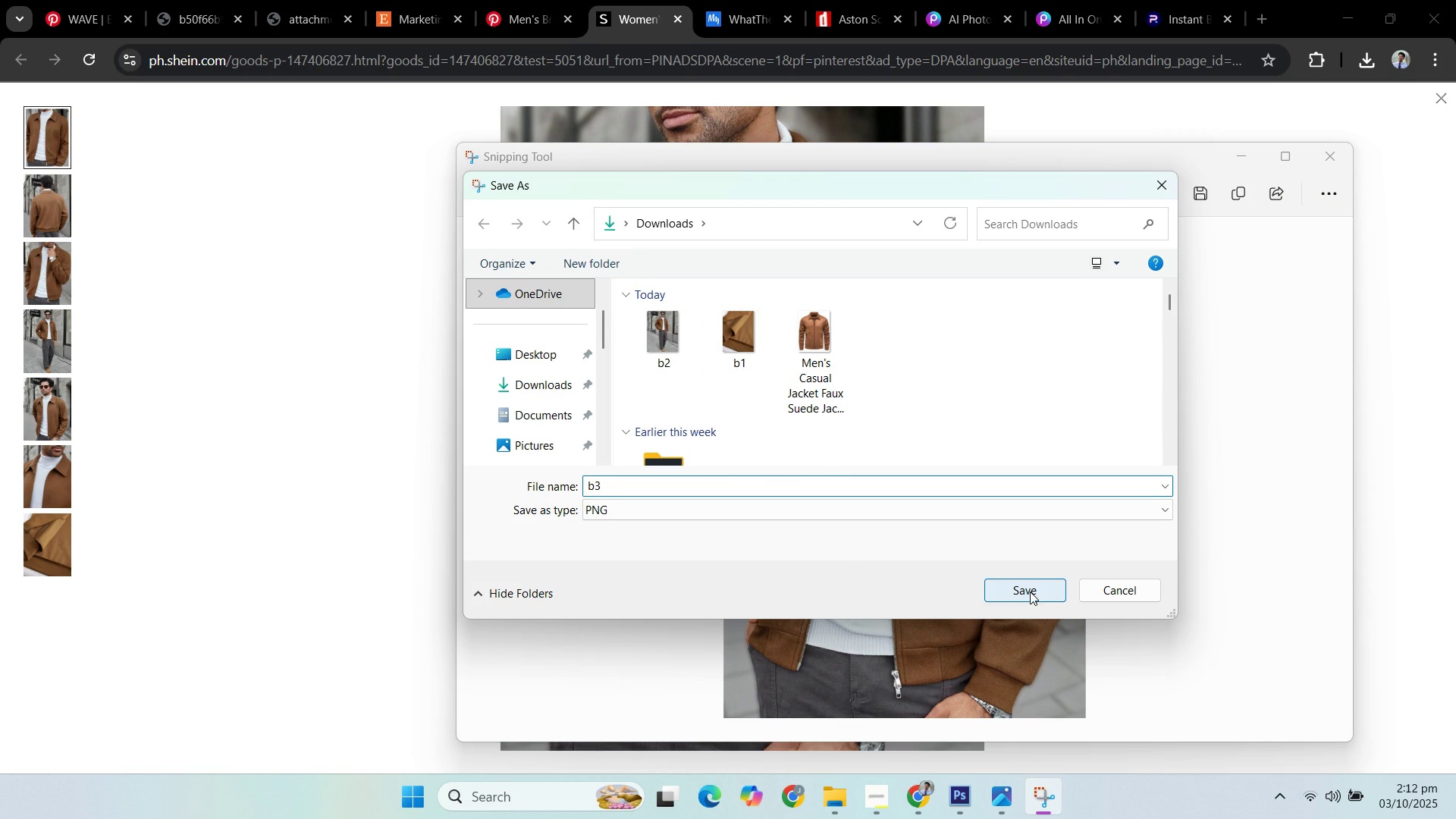 
left_click([1025, 591])
 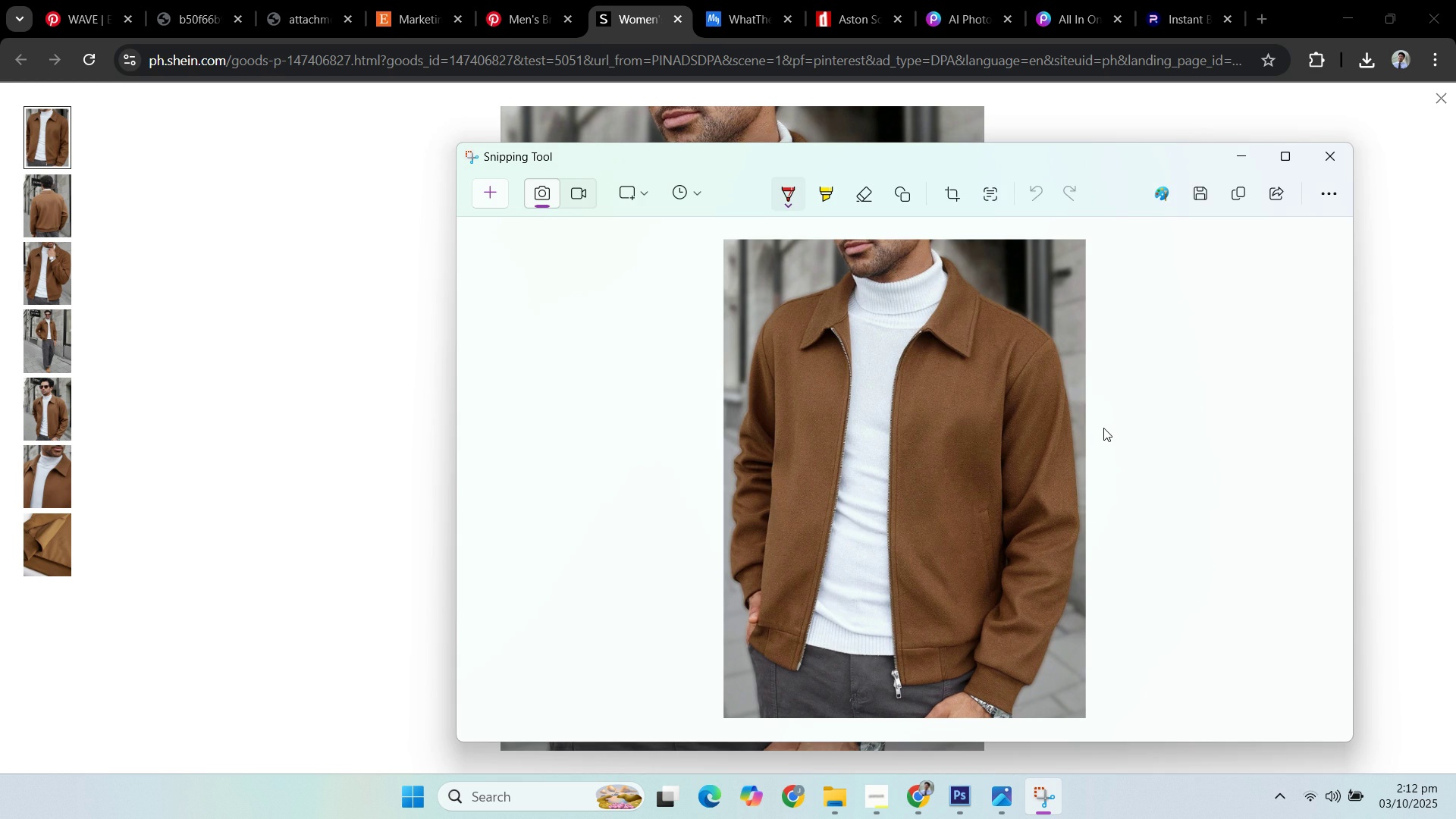 
wait(5.66)
 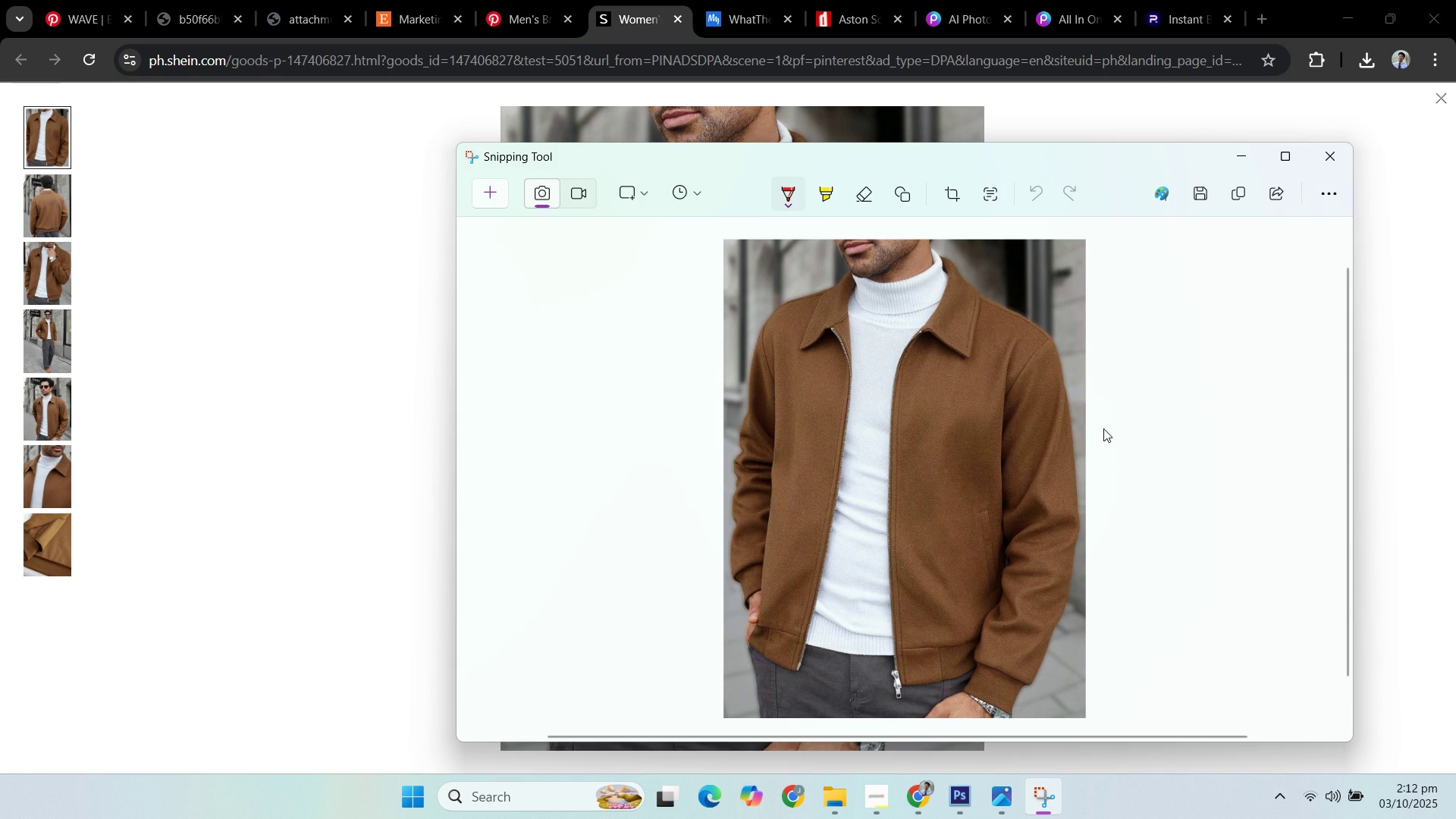 
left_click([1244, 150])